 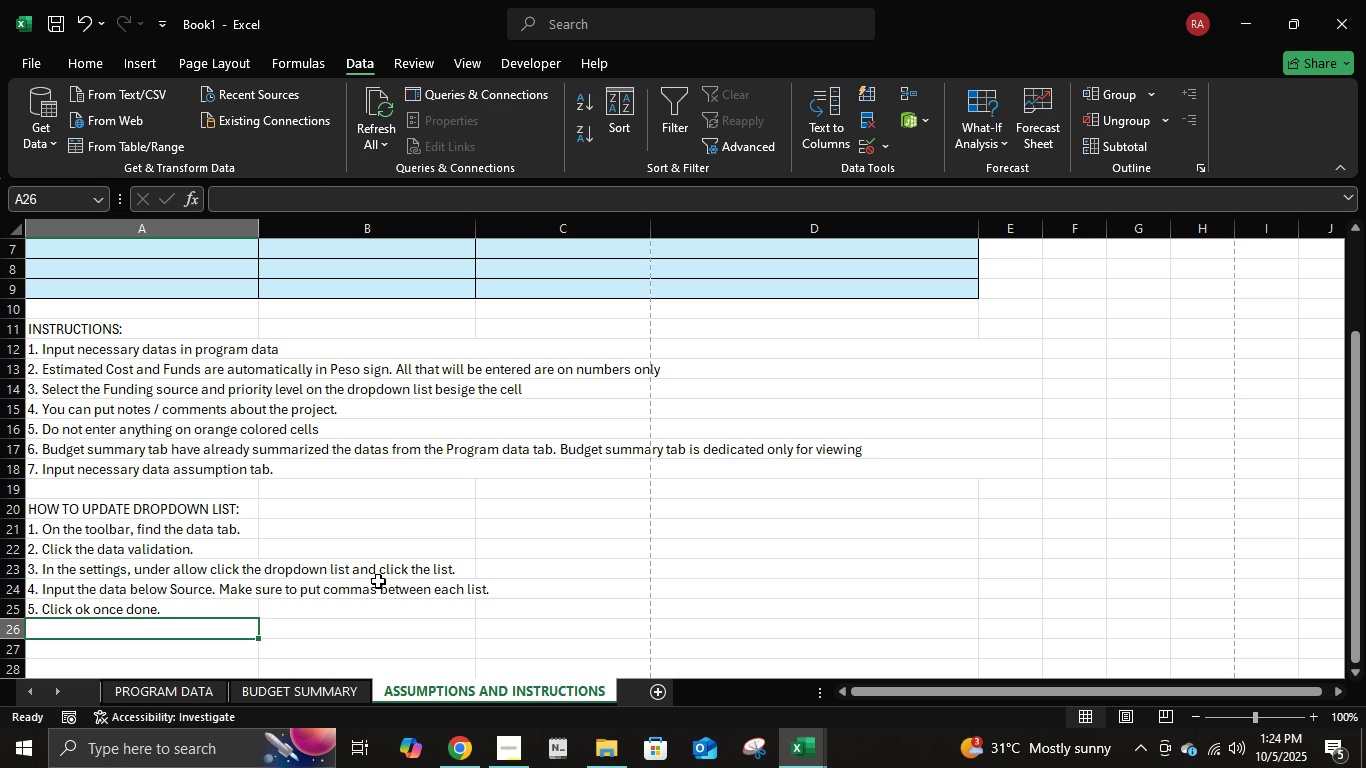 
scroll: coordinate [397, 581], scroll_direction: down, amount: 3.0
 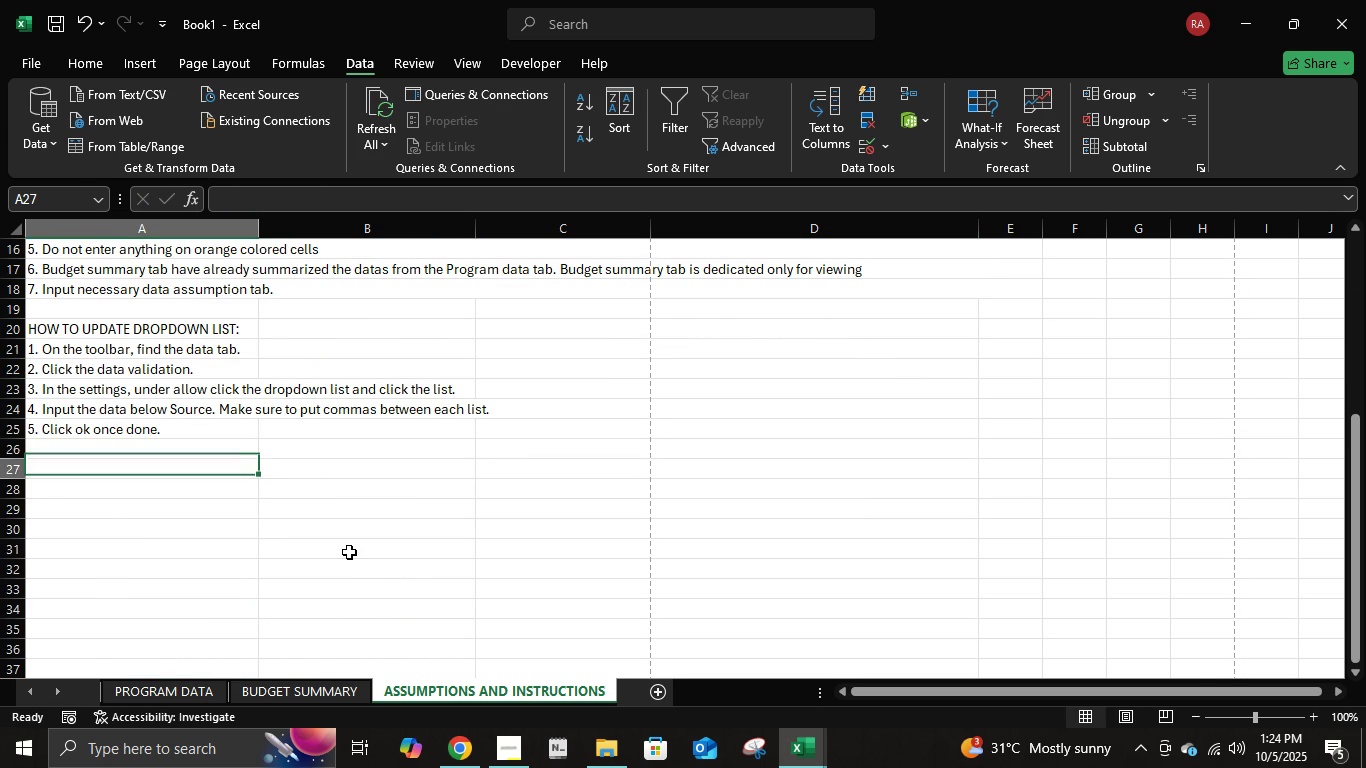 
key(NumpadEnter)
 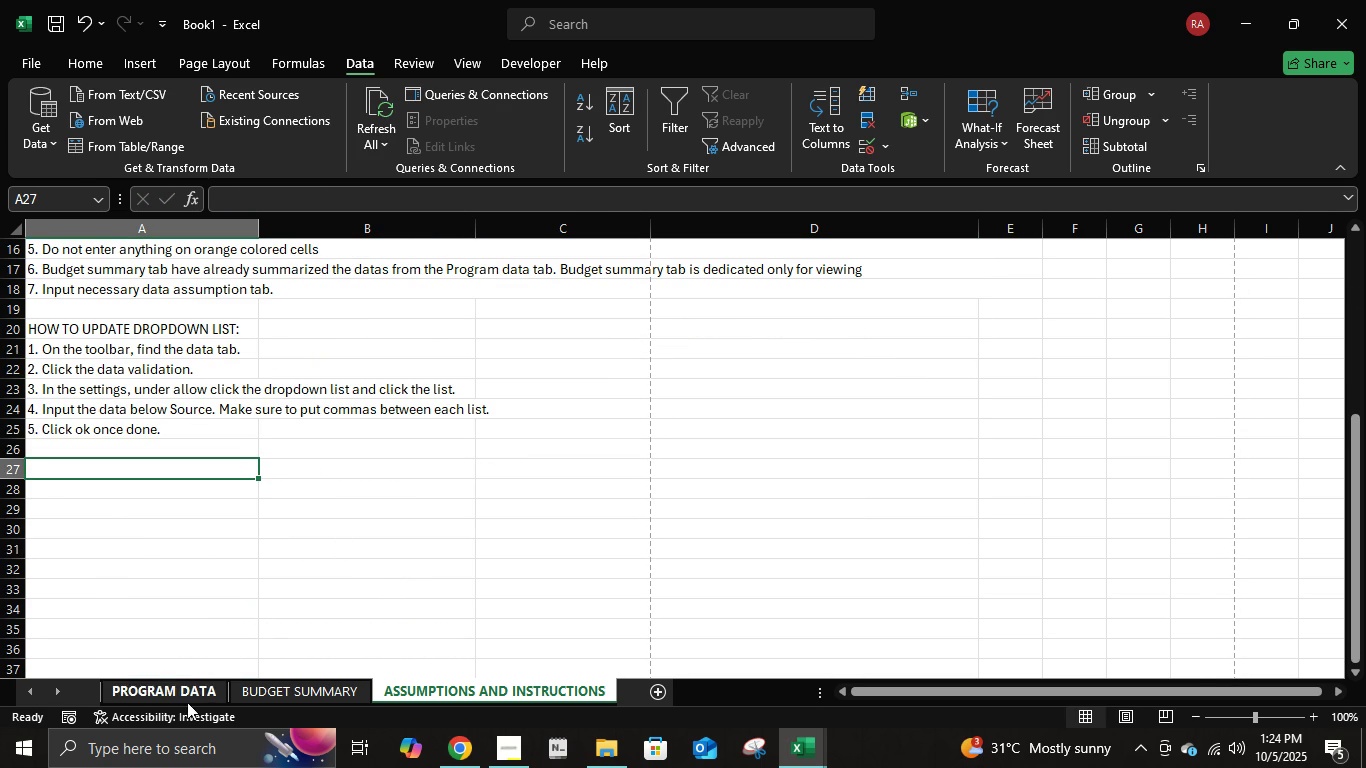 
left_click([186, 702])
 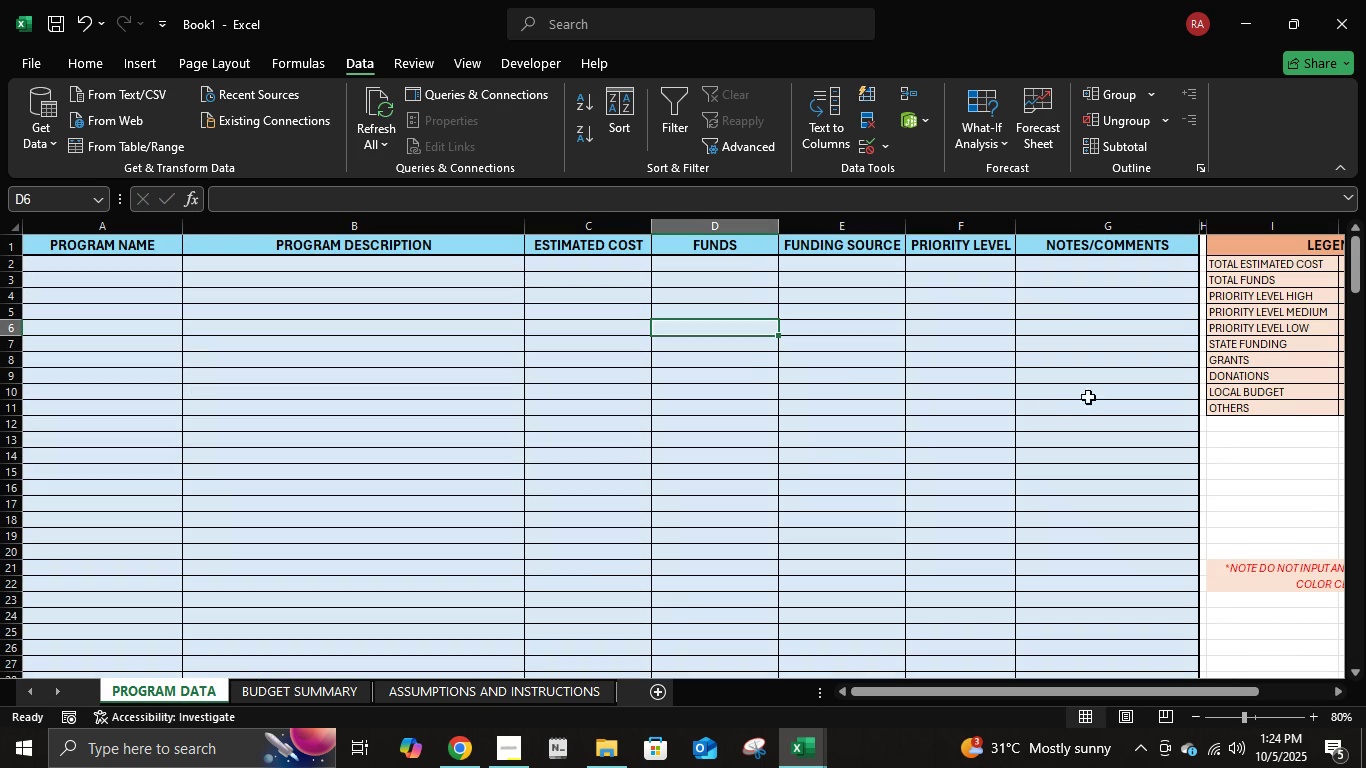 
scroll: coordinate [1088, 397], scroll_direction: up, amount: 3.0
 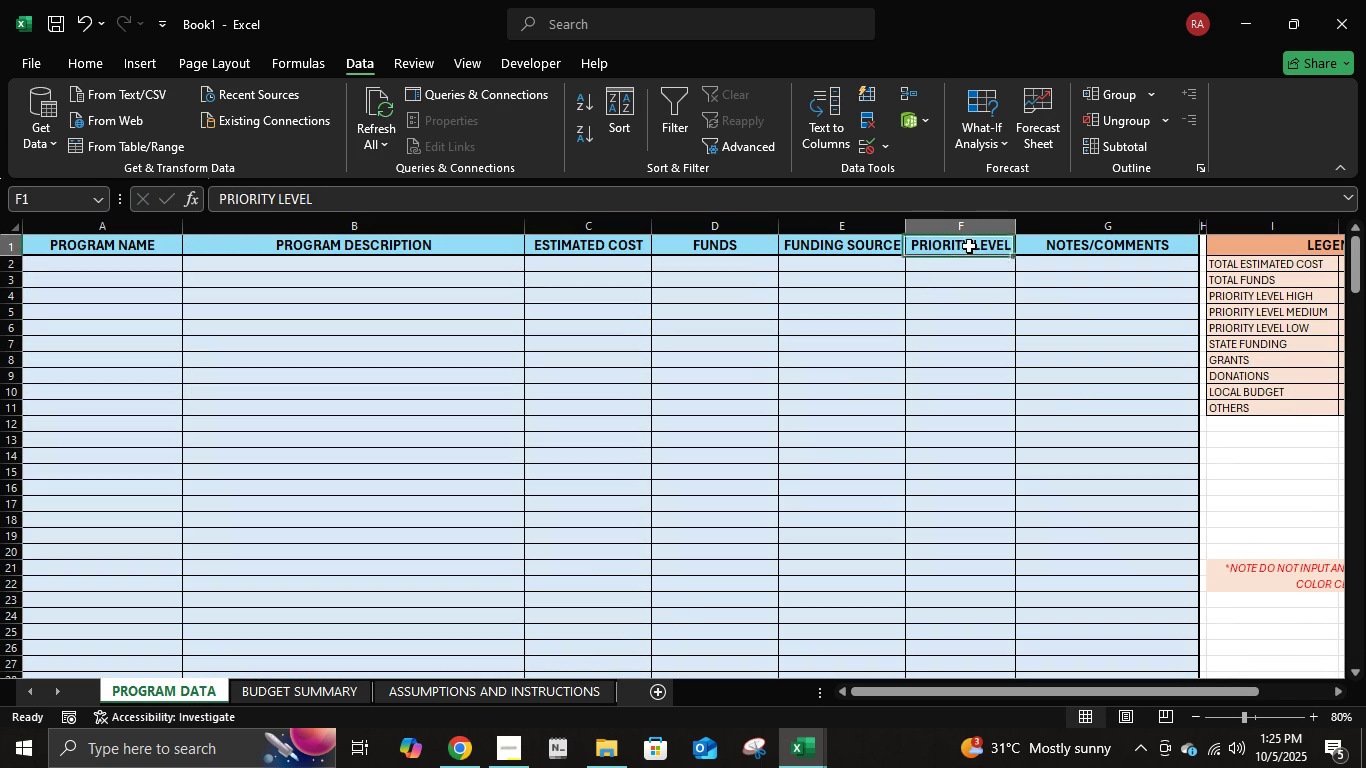 
double_click([966, 262])
 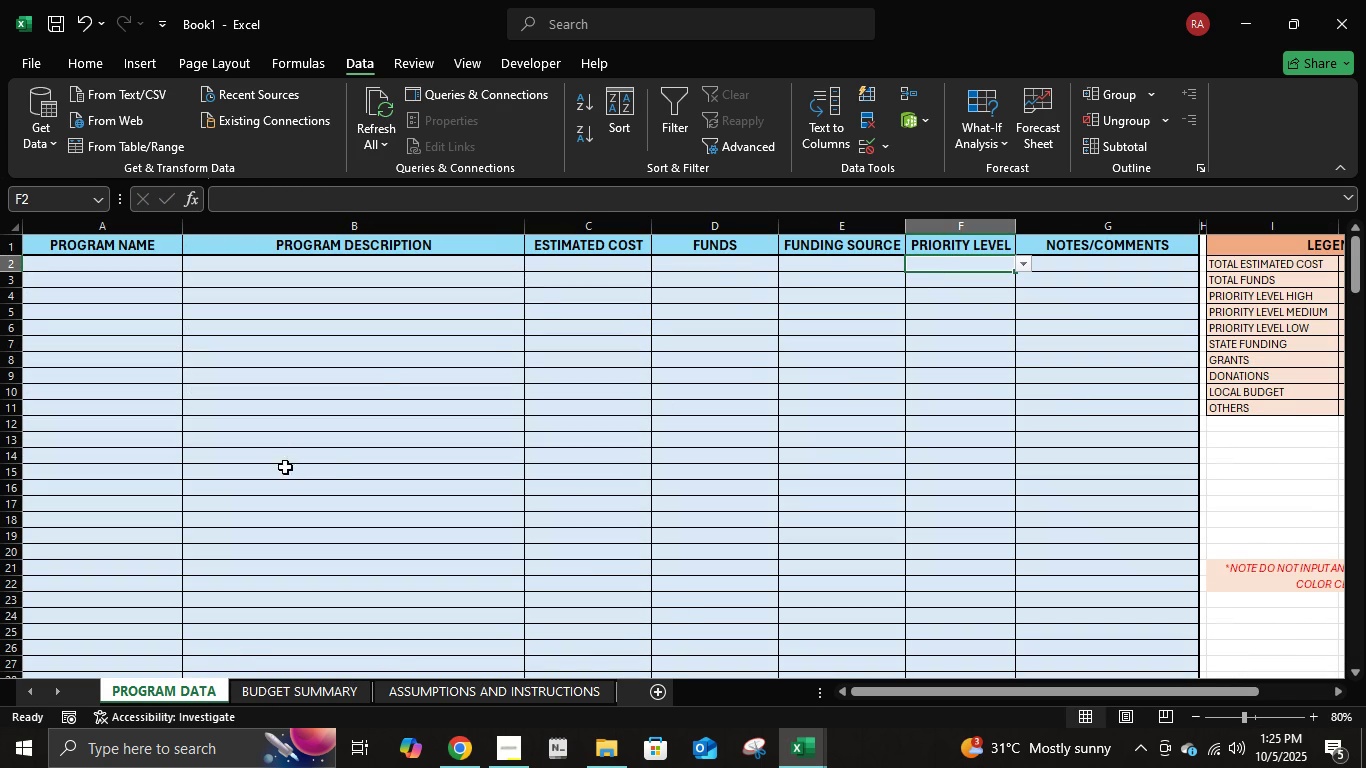 
left_click([546, 295])
 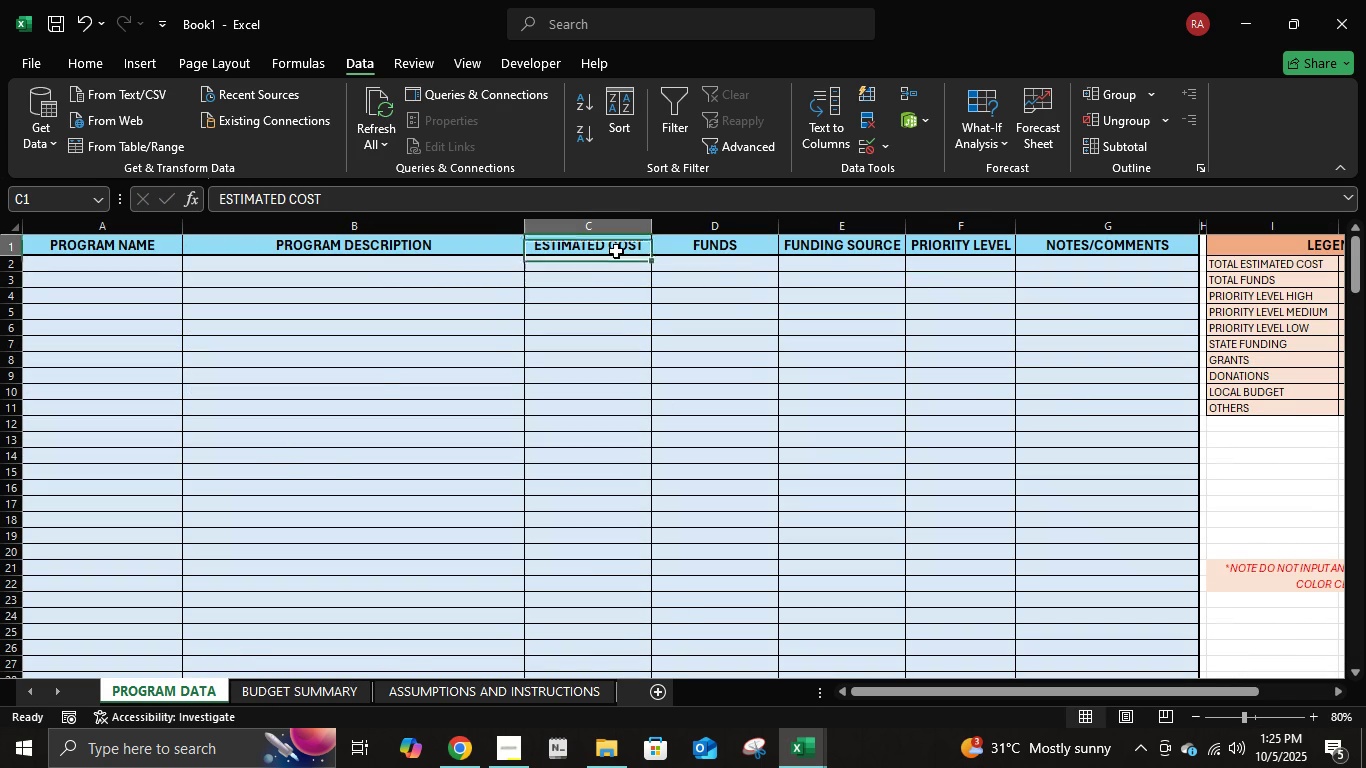 
left_click([616, 251])
 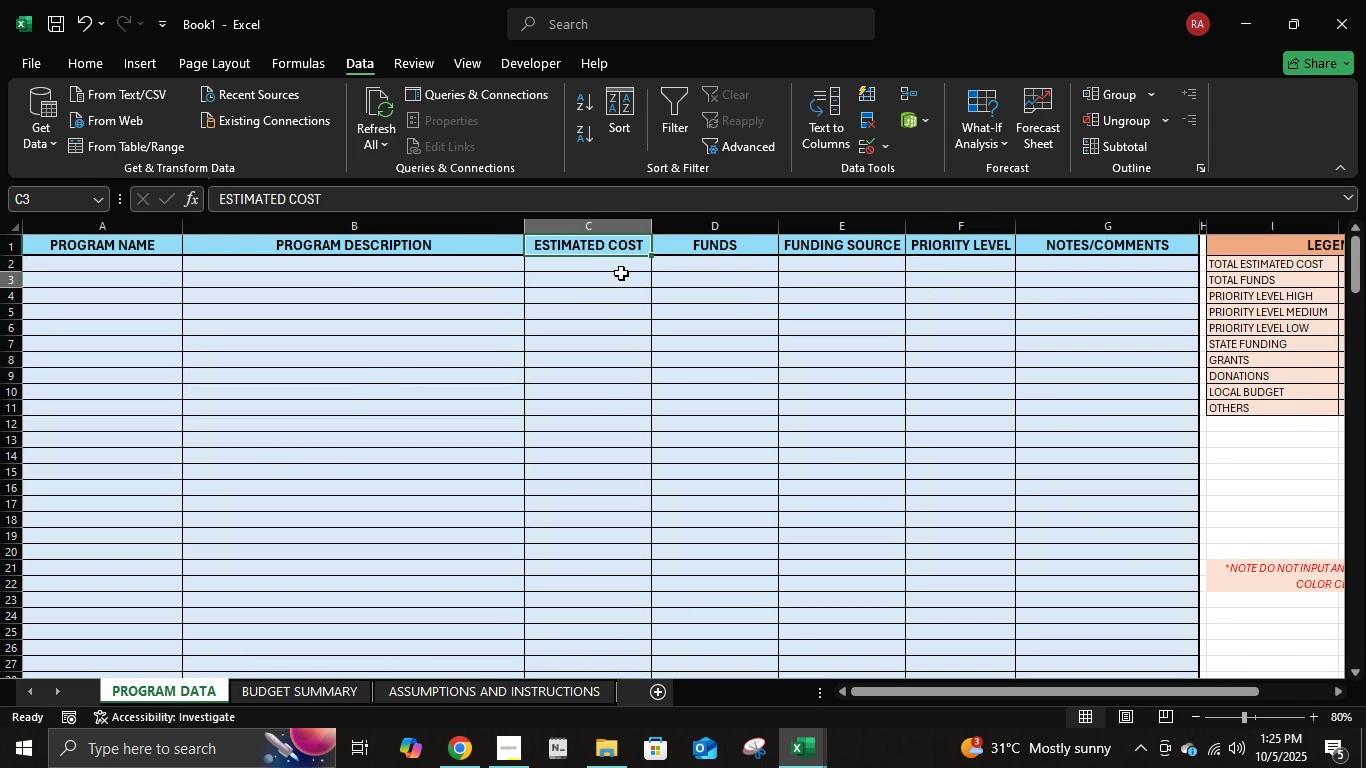 
left_click([621, 273])
 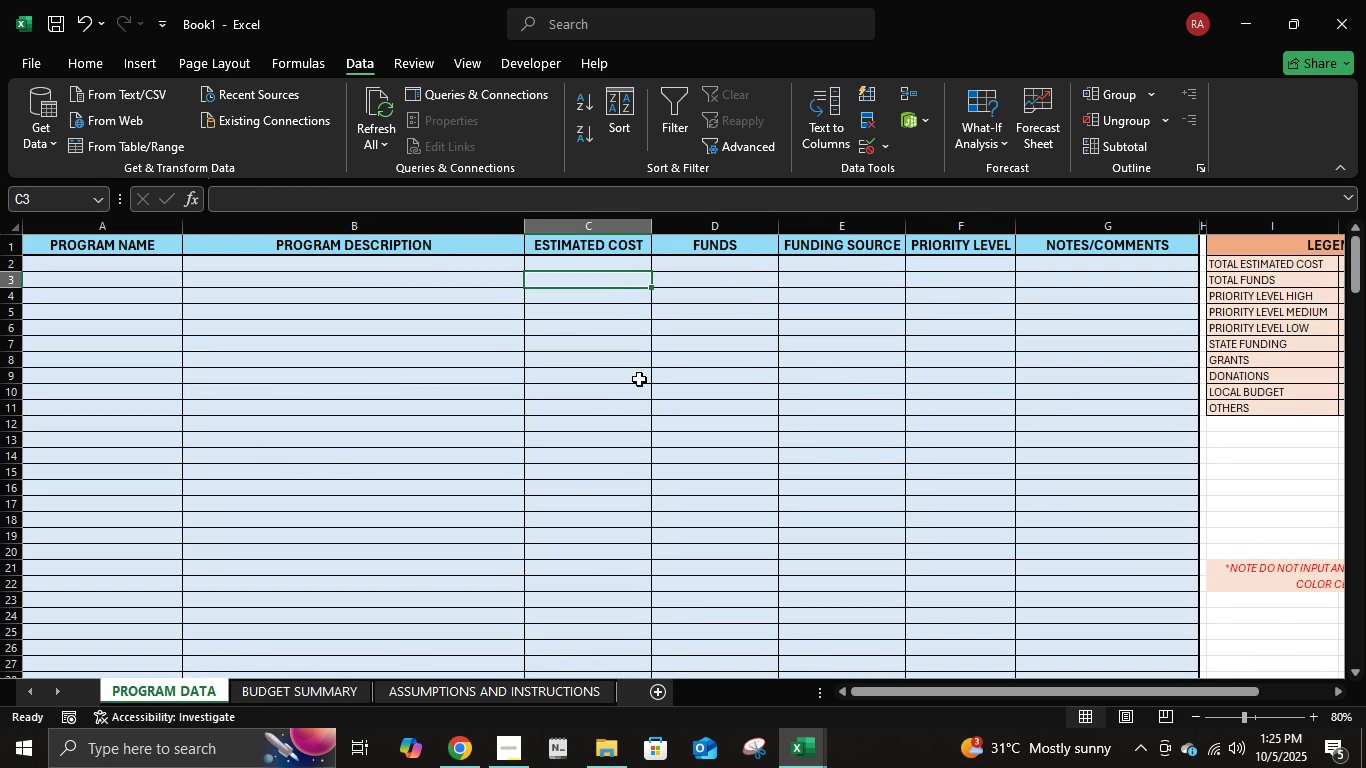 
scroll: coordinate [665, 362], scroll_direction: up, amount: 3.0
 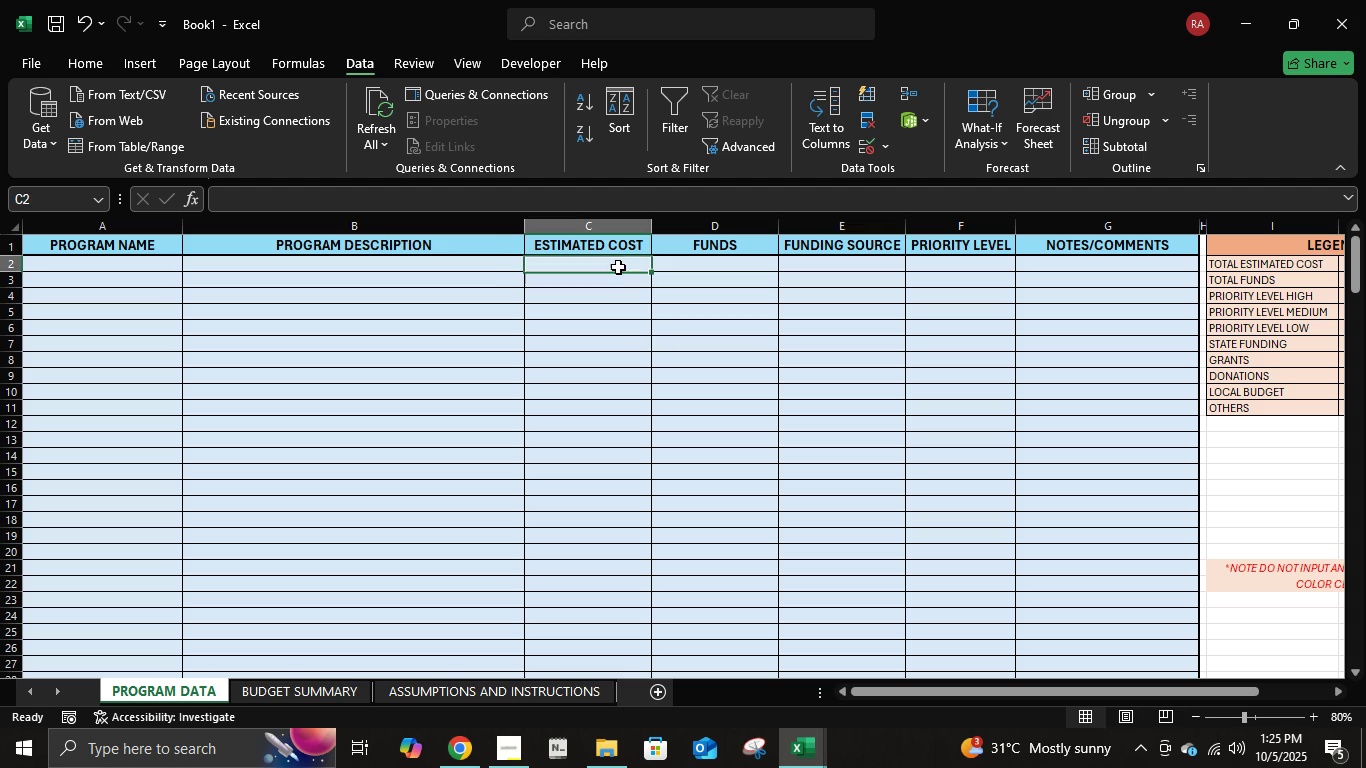 
left_click([618, 267])
 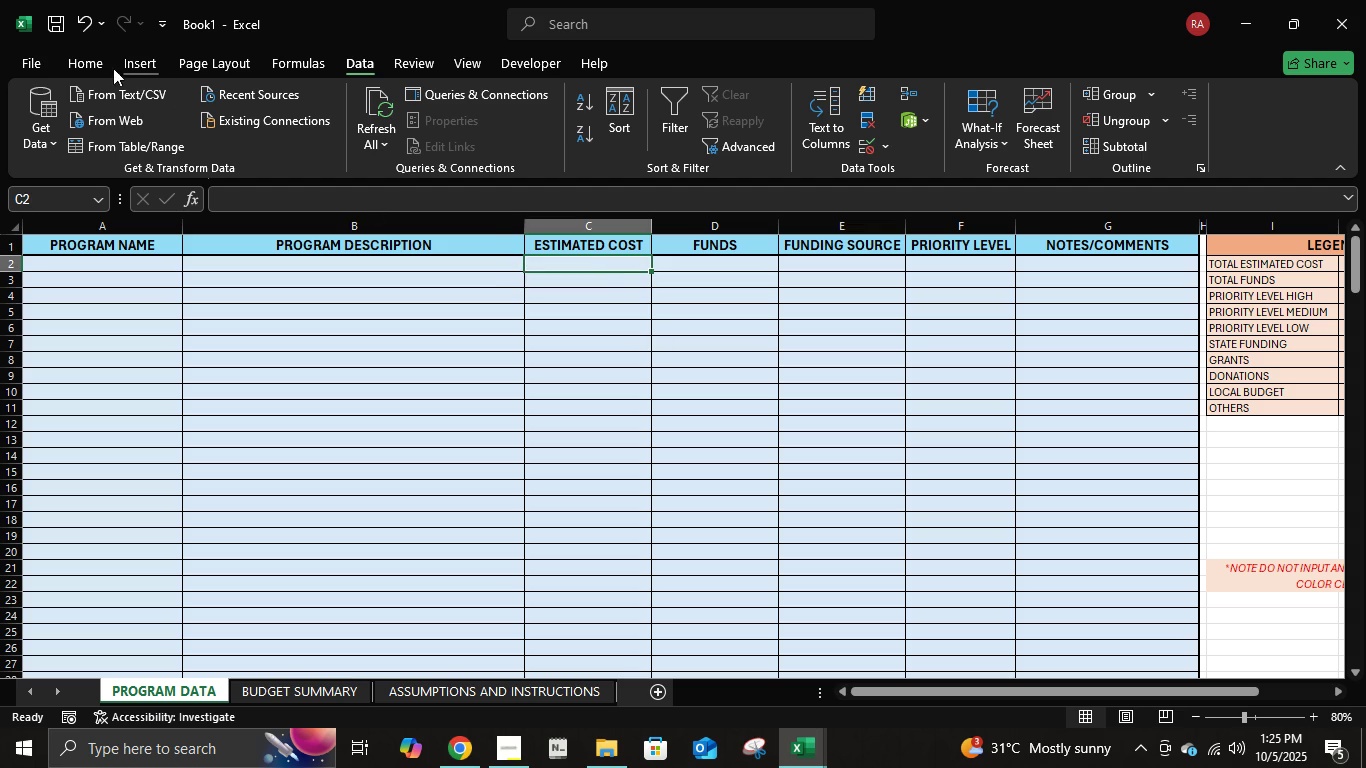 
left_click([104, 66])
 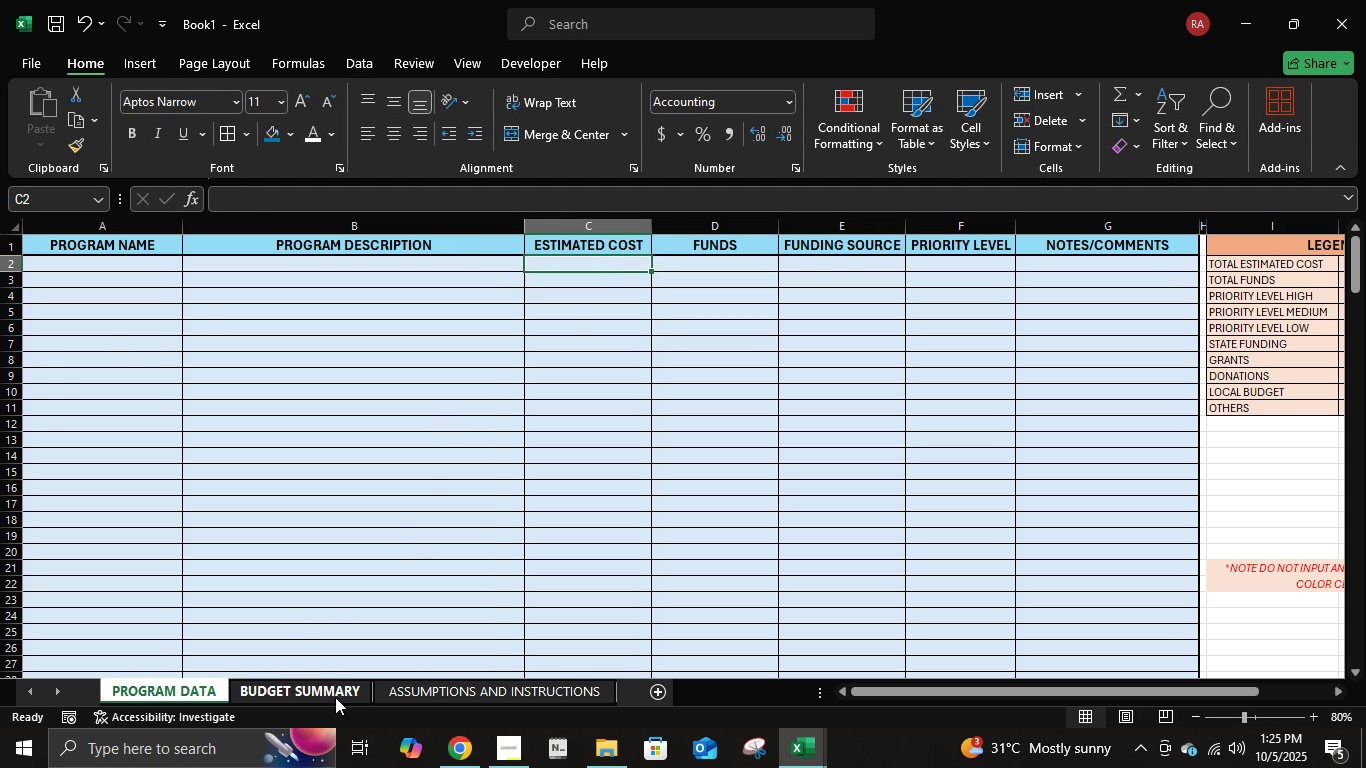 
left_click([430, 688])
 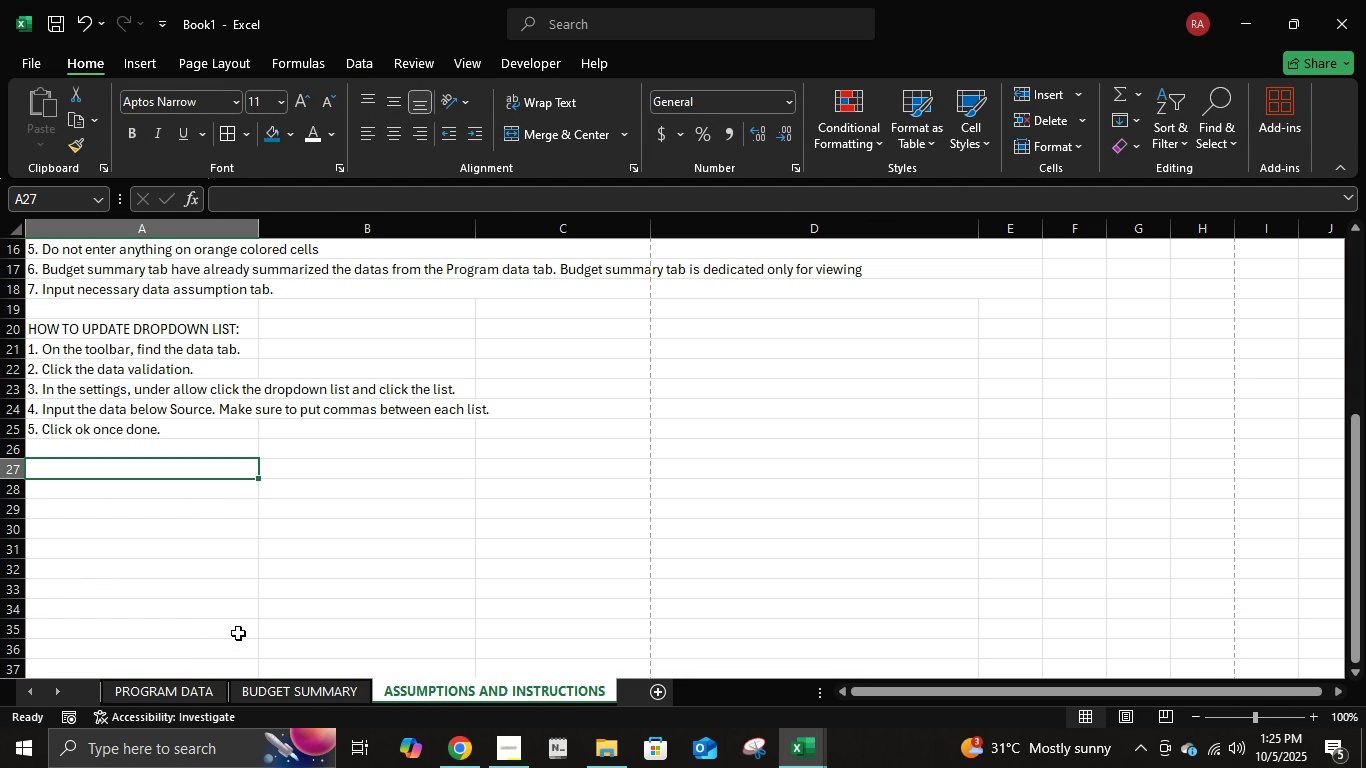 
wait(6.27)
 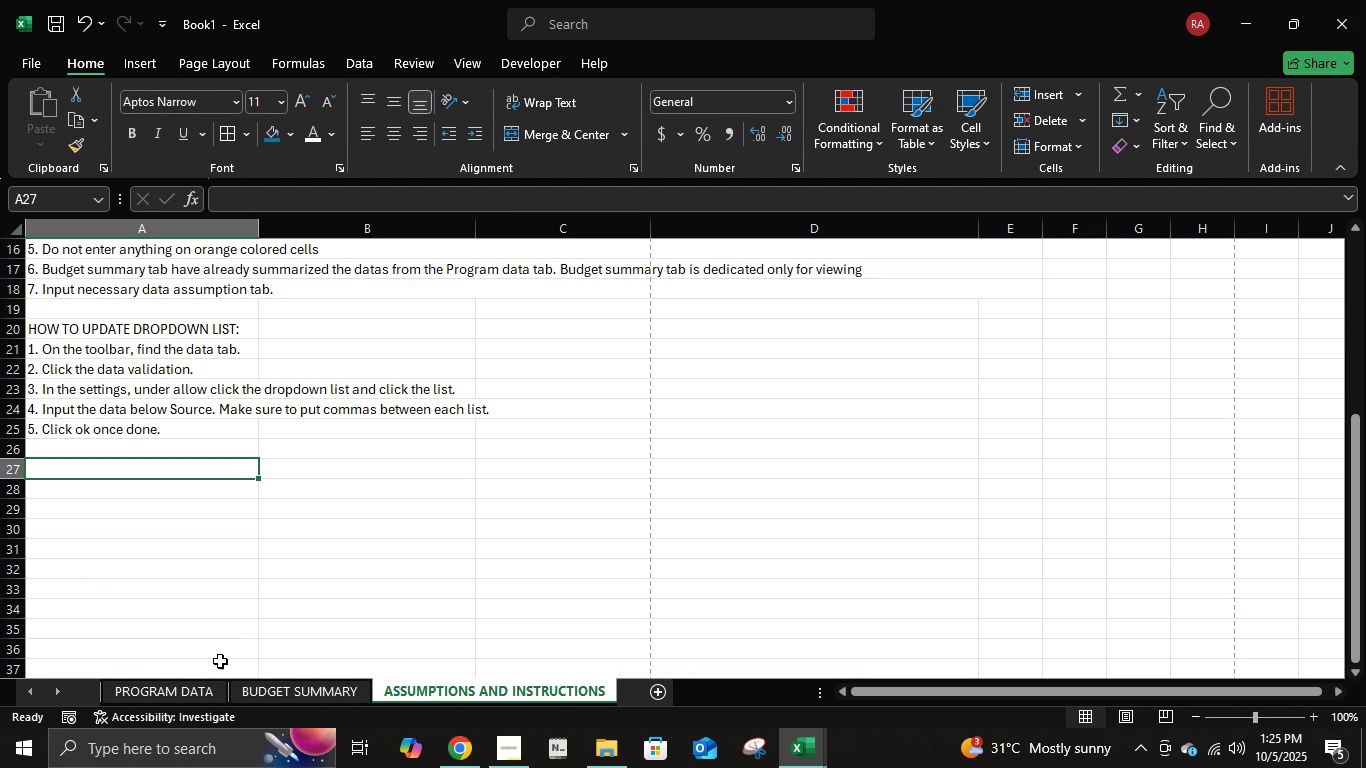 
scroll: coordinate [251, 673], scroll_direction: up, amount: 1.0
 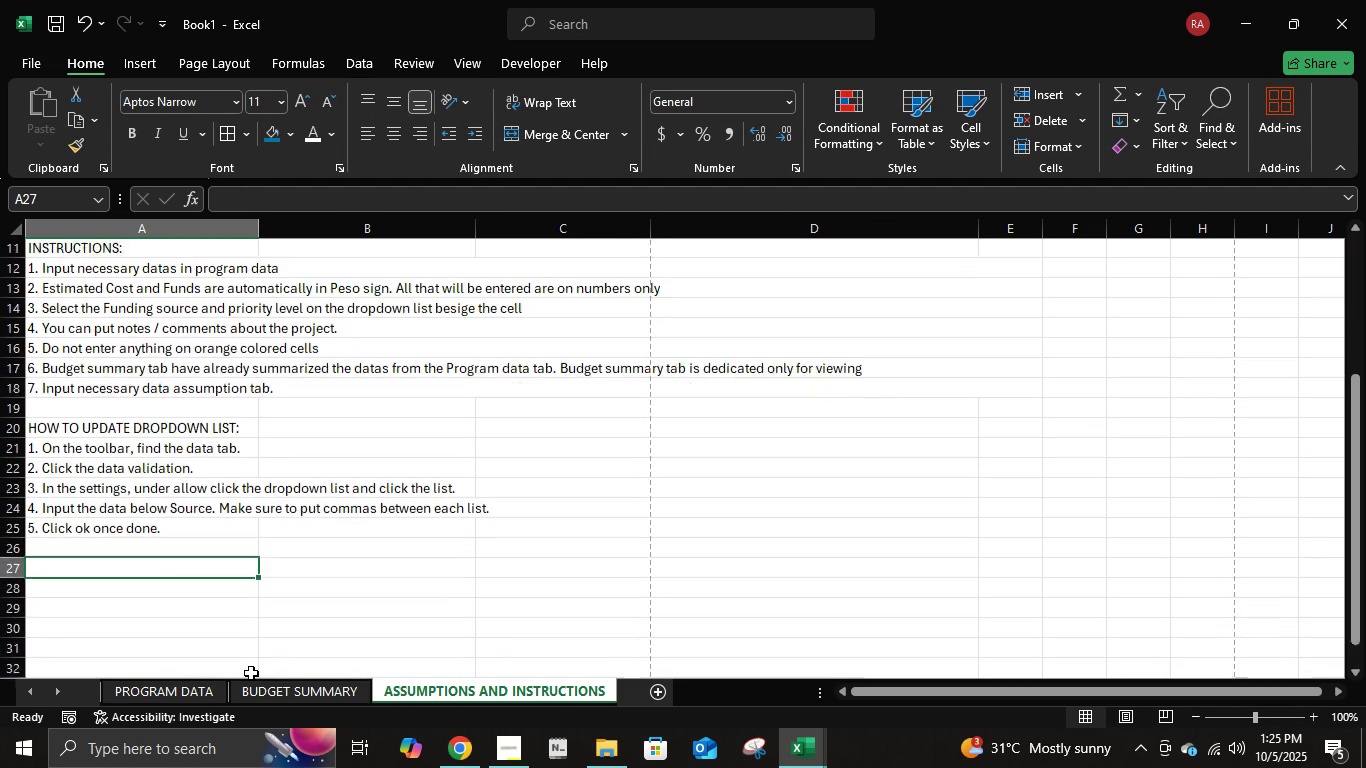 
scroll: coordinate [251, 673], scroll_direction: down, amount: 1.0
 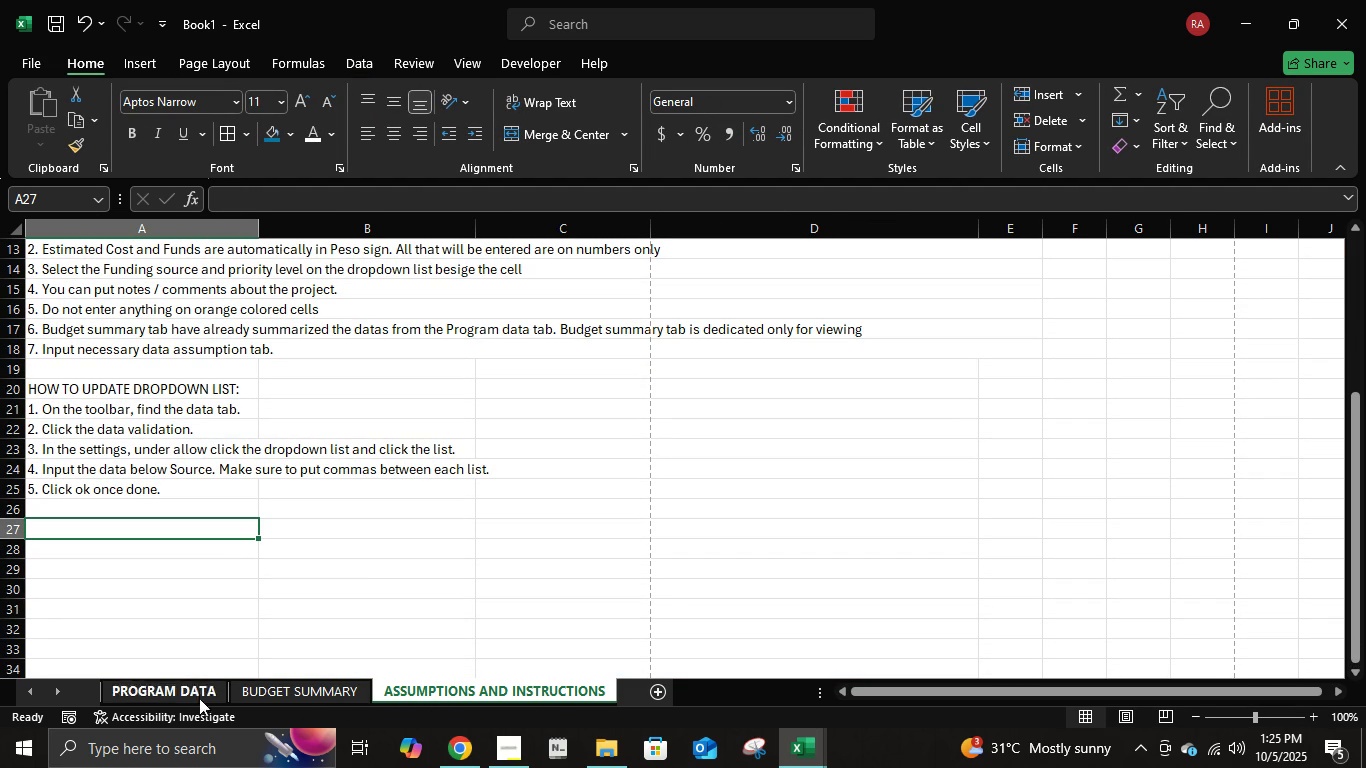 
scroll: coordinate [199, 757], scroll_direction: up, amount: 3.0
 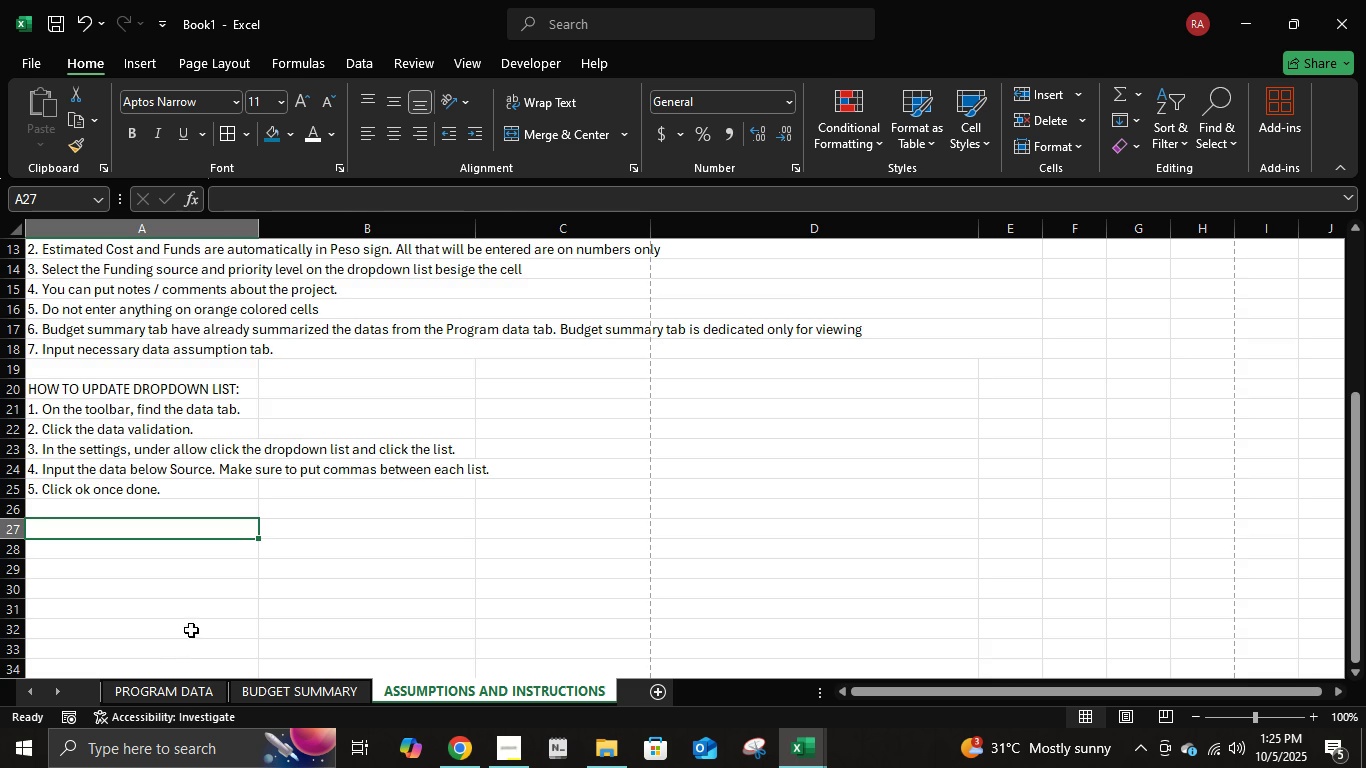 
scroll: coordinate [216, 632], scroll_direction: down, amount: 1.0
 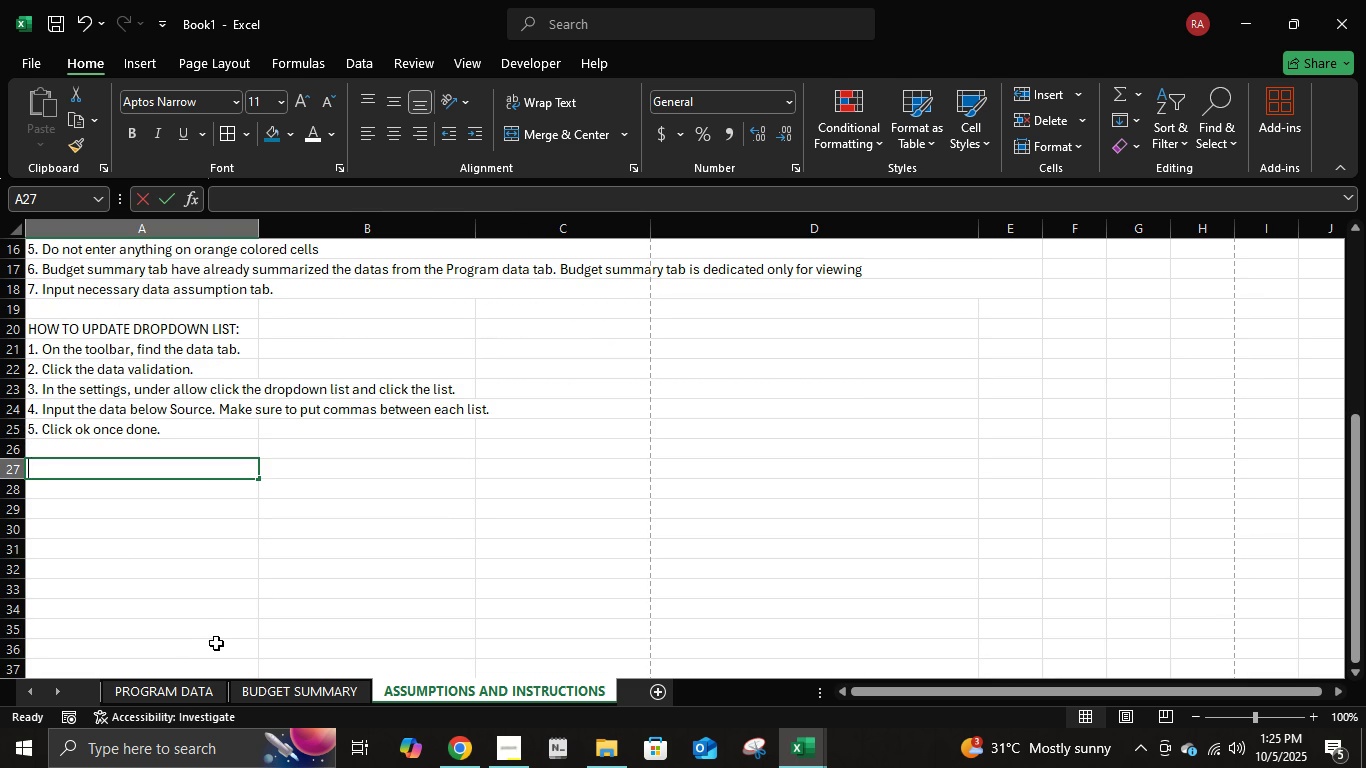 
key(H)
 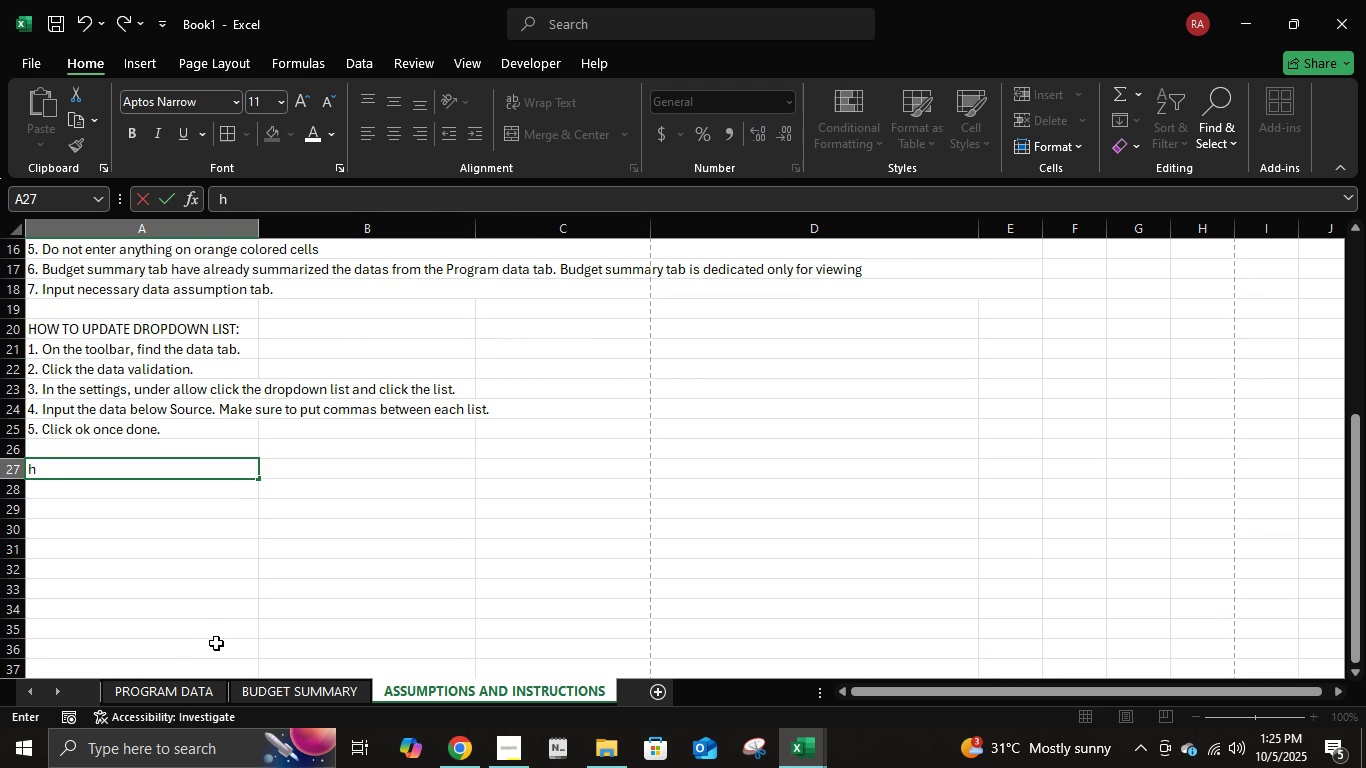 
key(Backspace)
 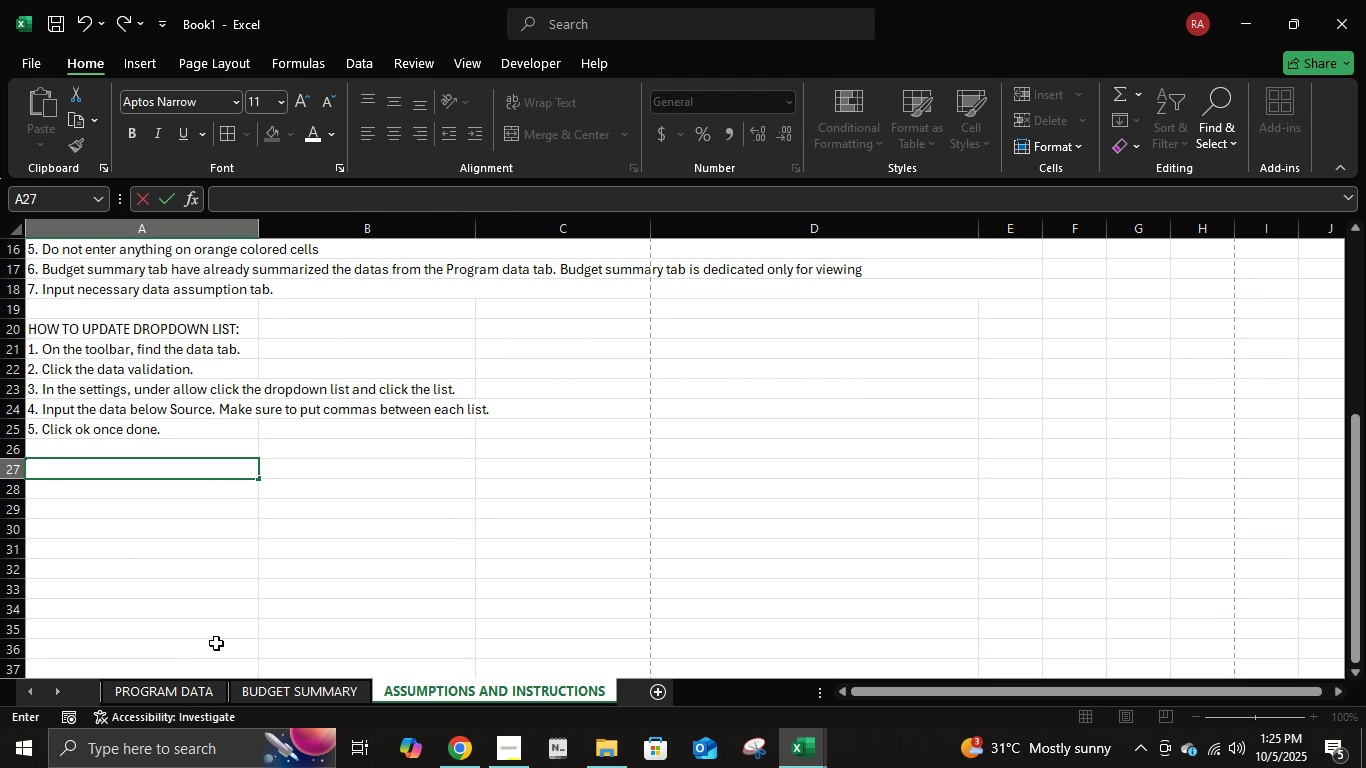 
key(CapsLock)
 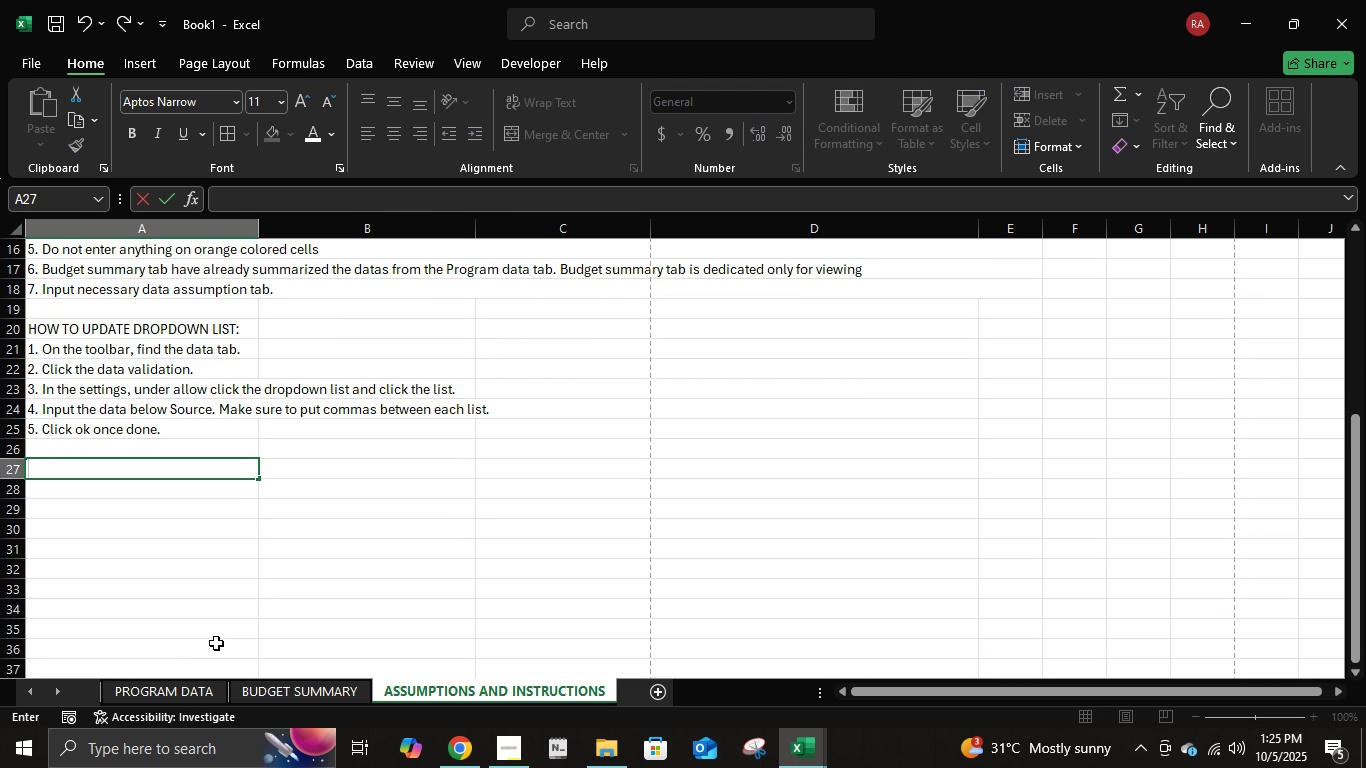 
key(Backspace)
 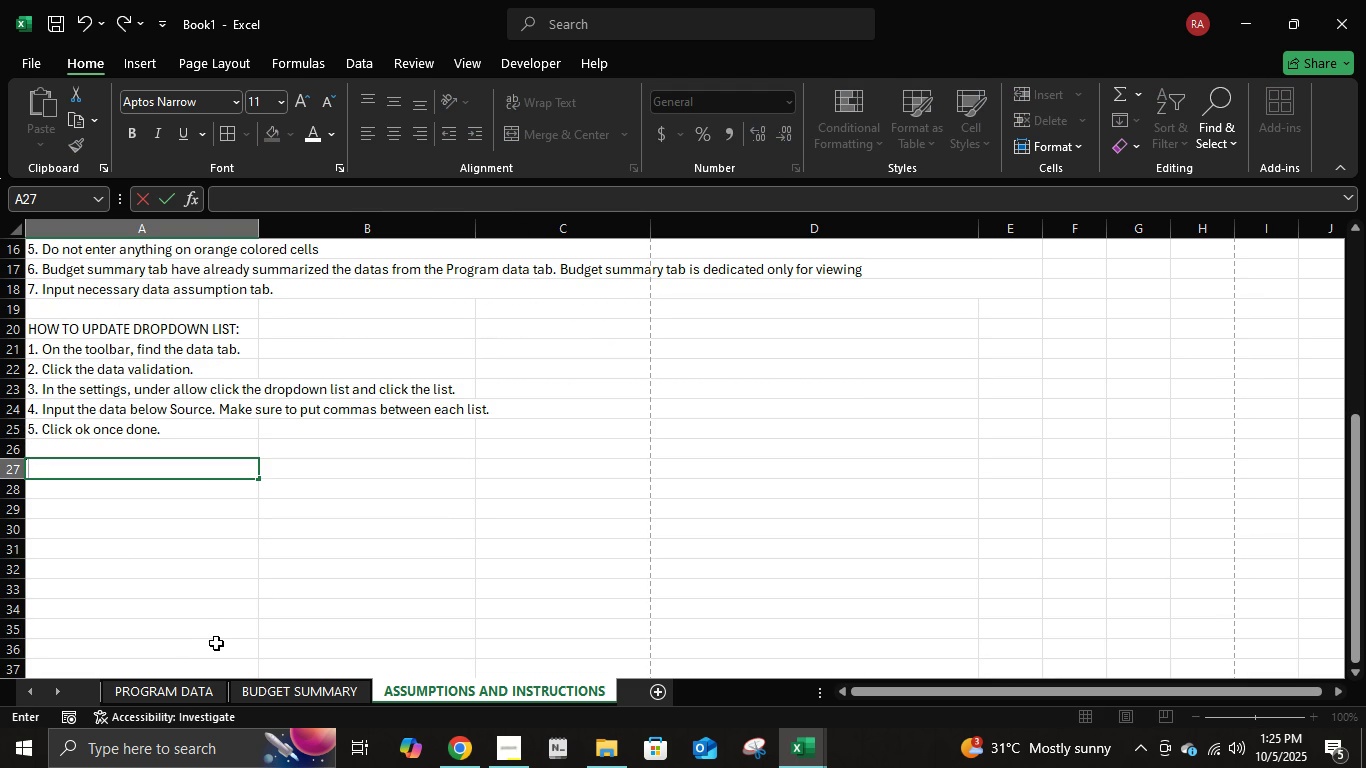 
key(CapsLock)
 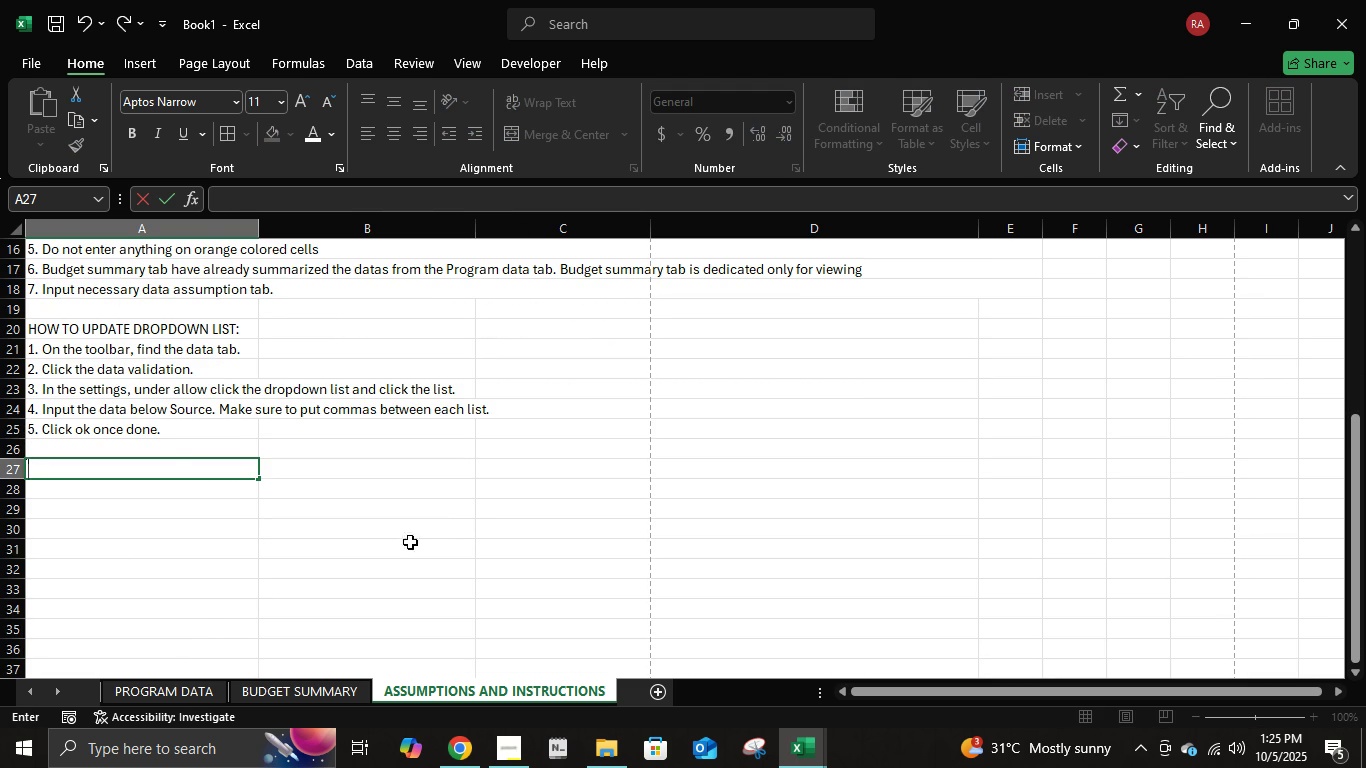 
scroll: coordinate [415, 547], scroll_direction: up, amount: 12.0
 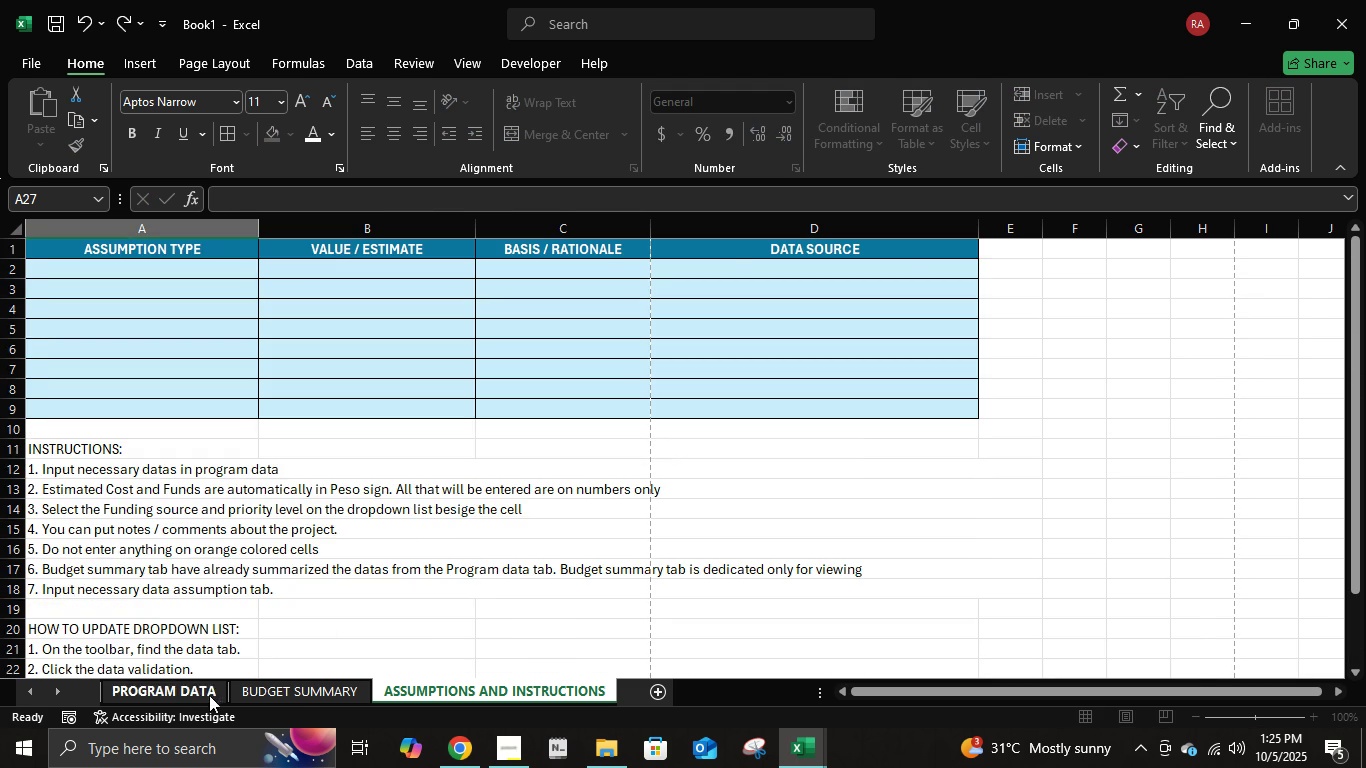 
left_click([209, 695])
 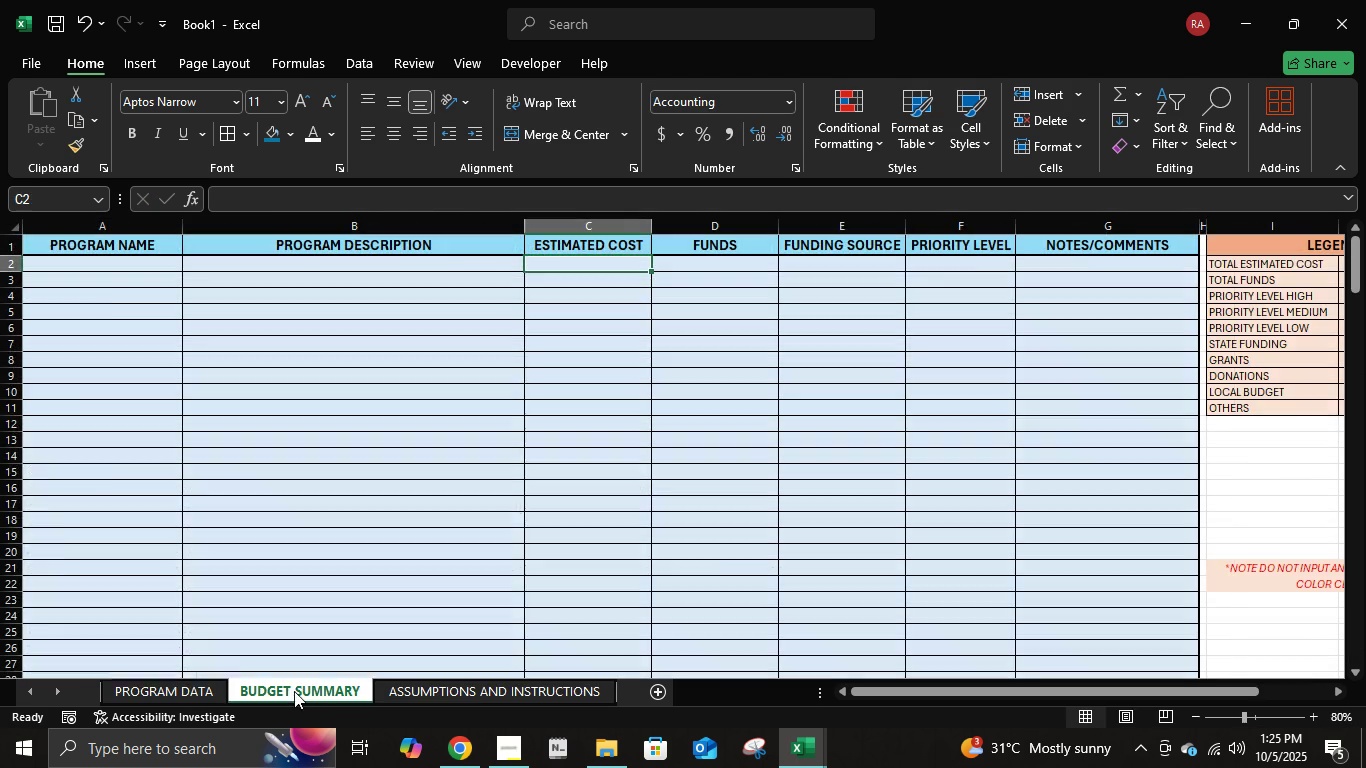 
left_click([294, 691])
 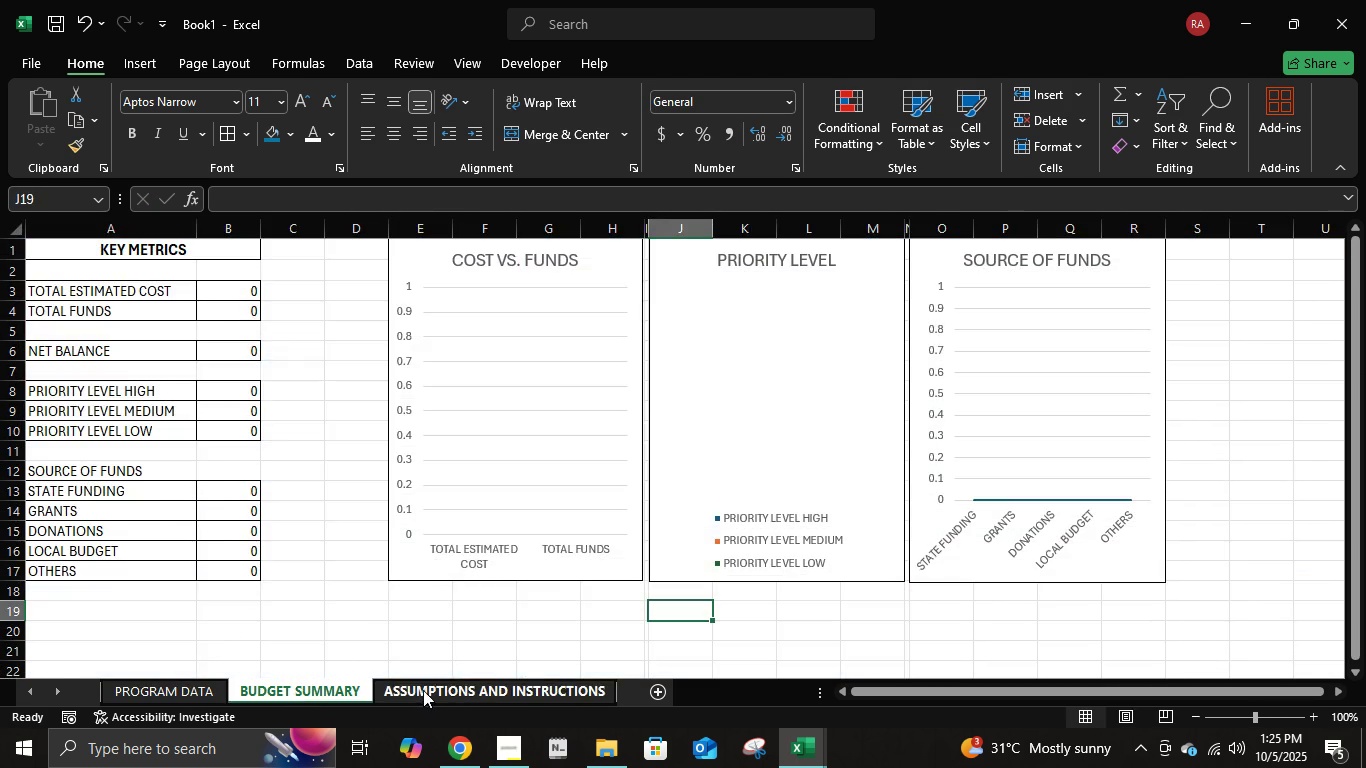 
left_click([423, 690])
 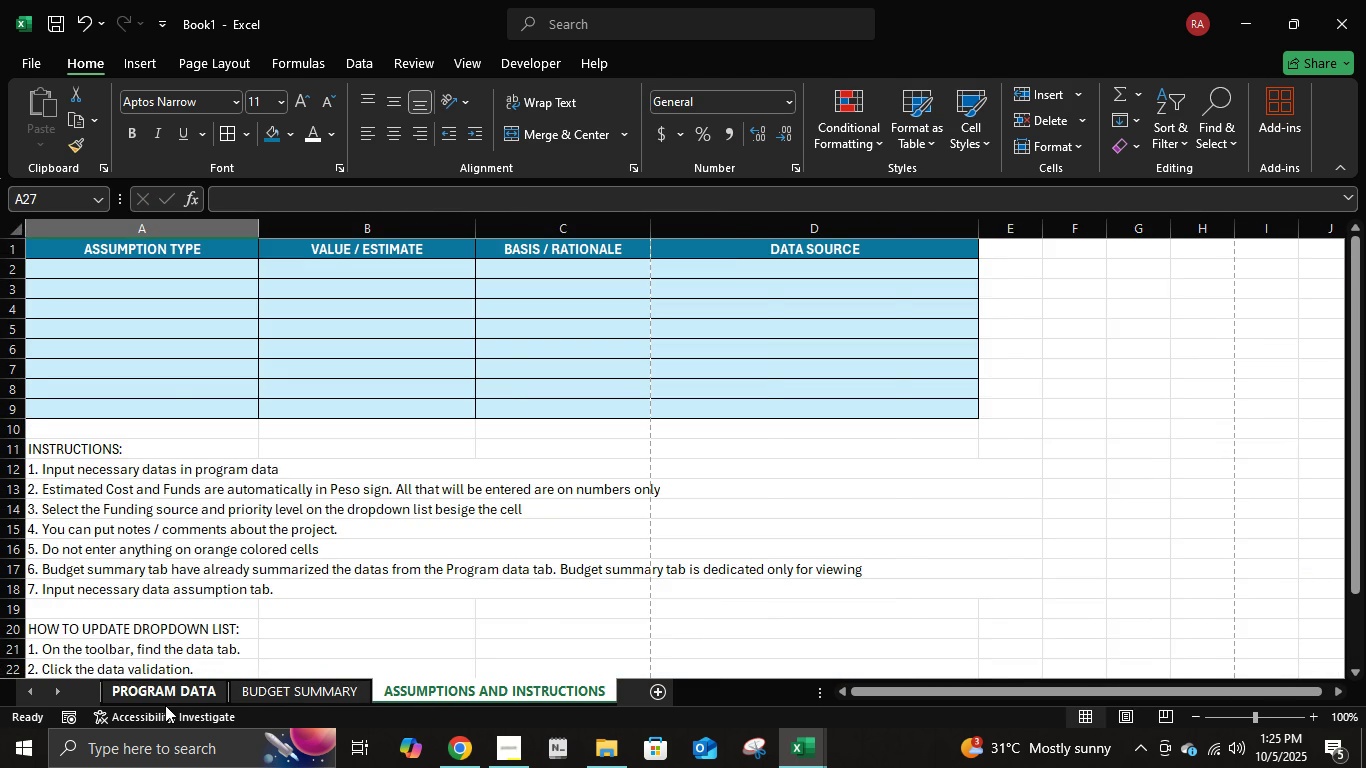 
left_click([165, 705])
 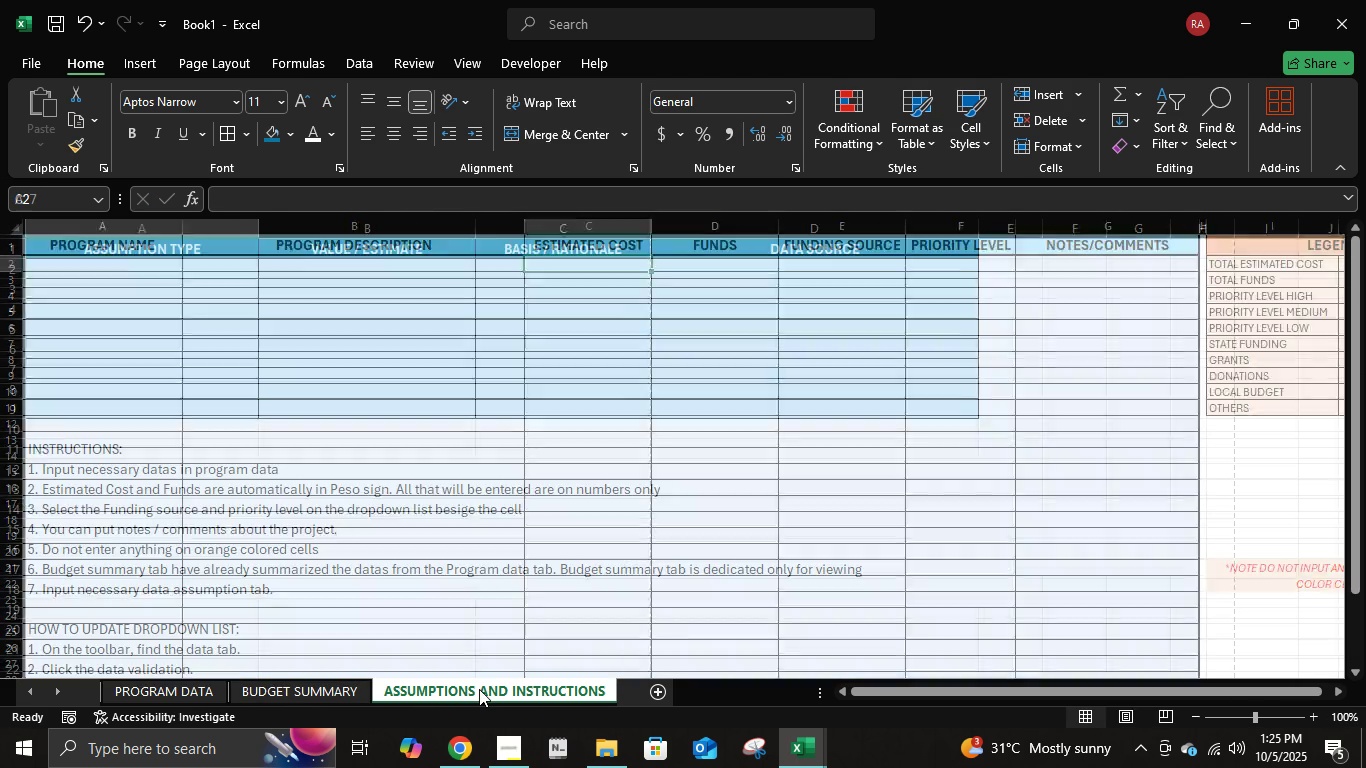 
left_click([479, 689])
 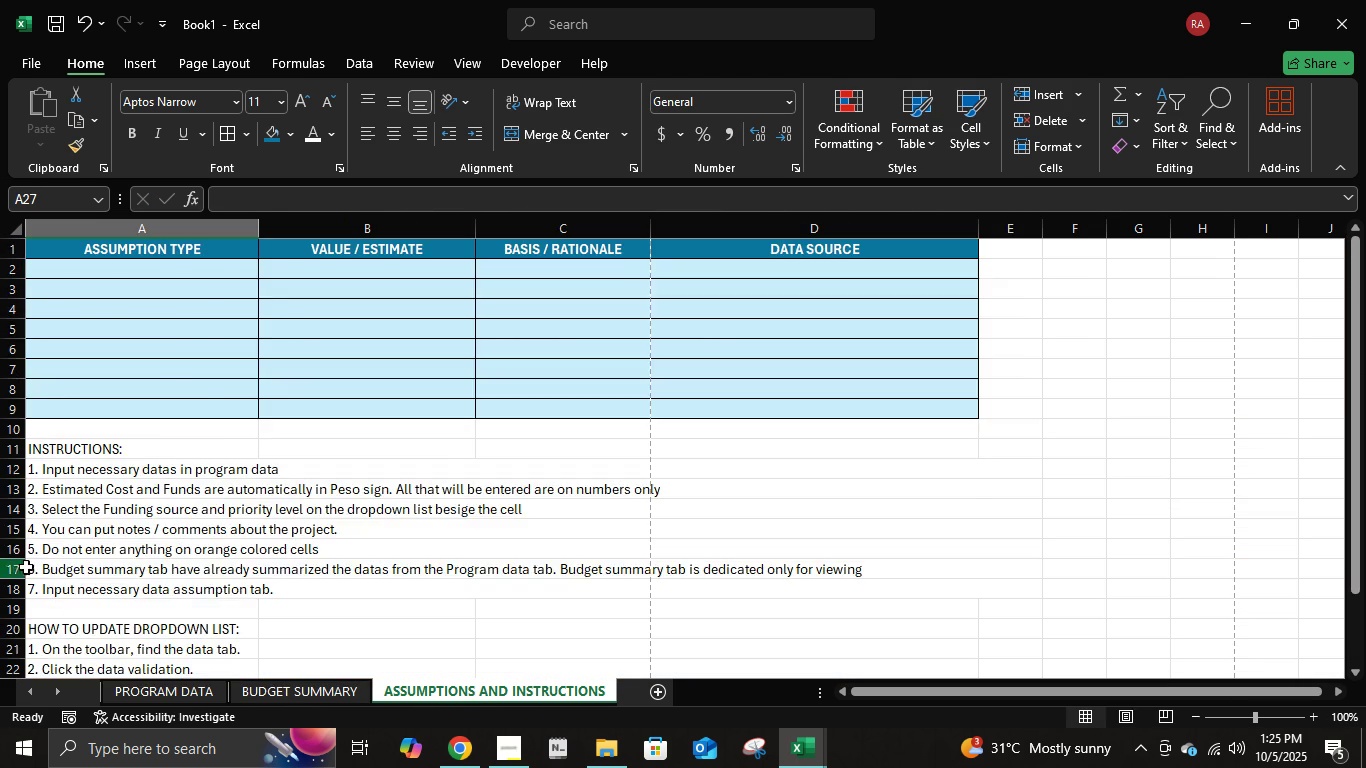 
scroll: coordinate [123, 548], scroll_direction: down, amount: 4.0
 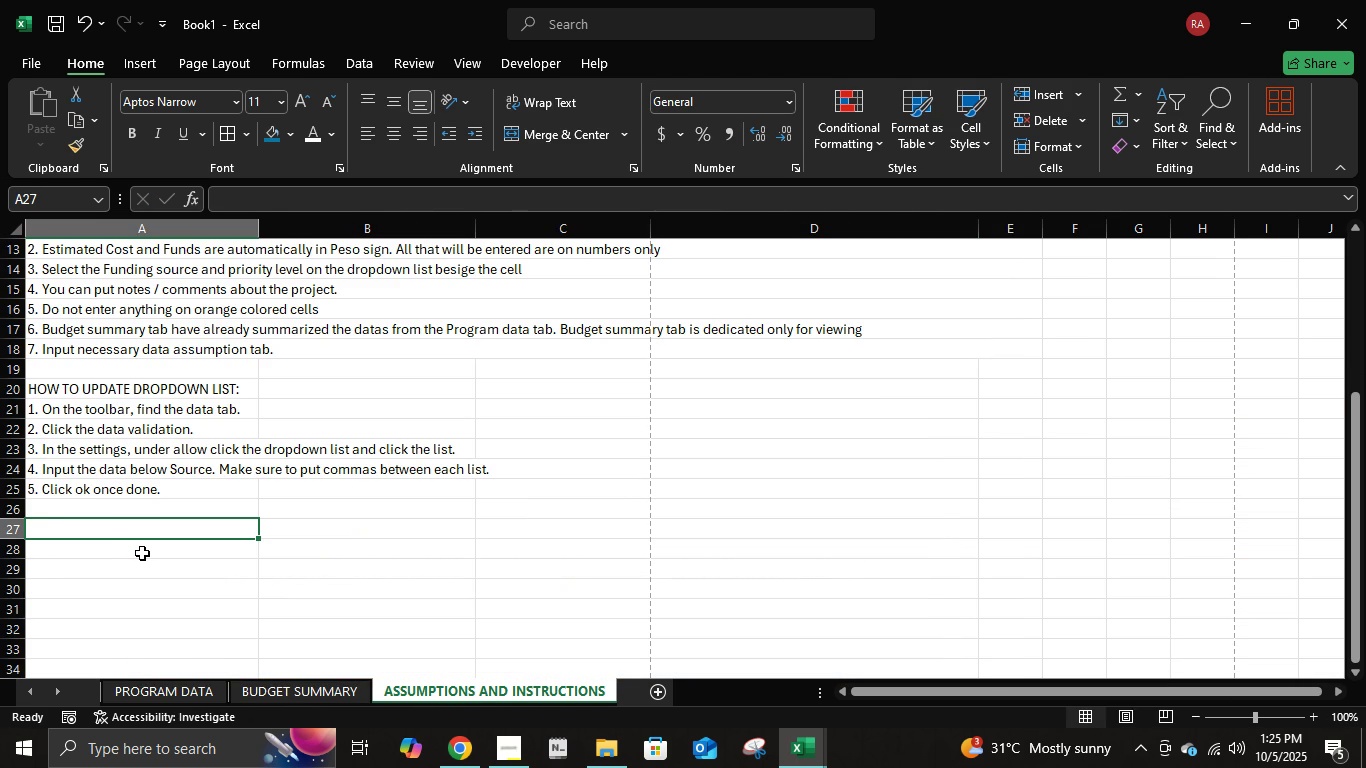 
type(HOW CALCULATONS ARE AUTOMATED)